 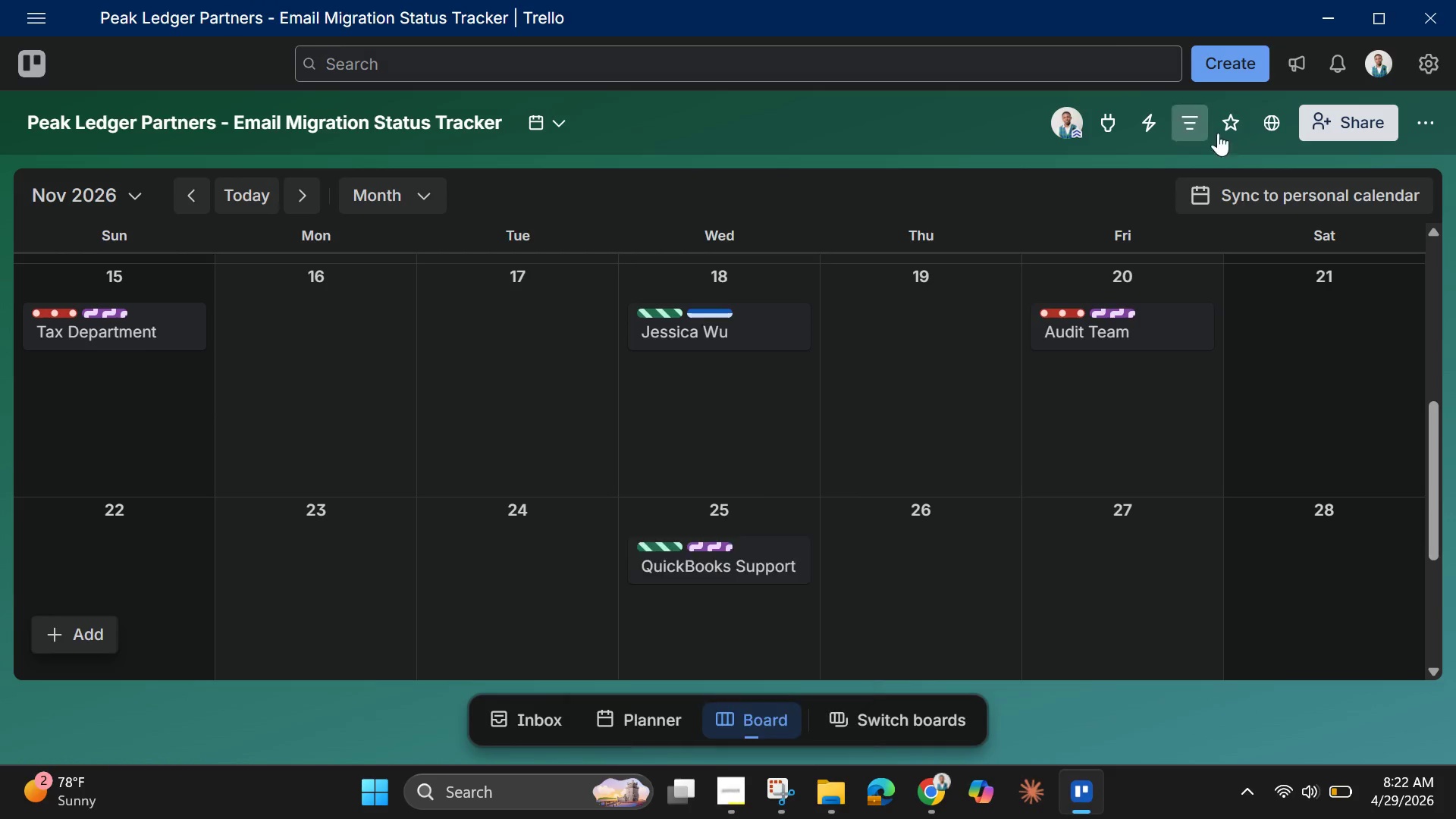 
left_click([1421, 124])
 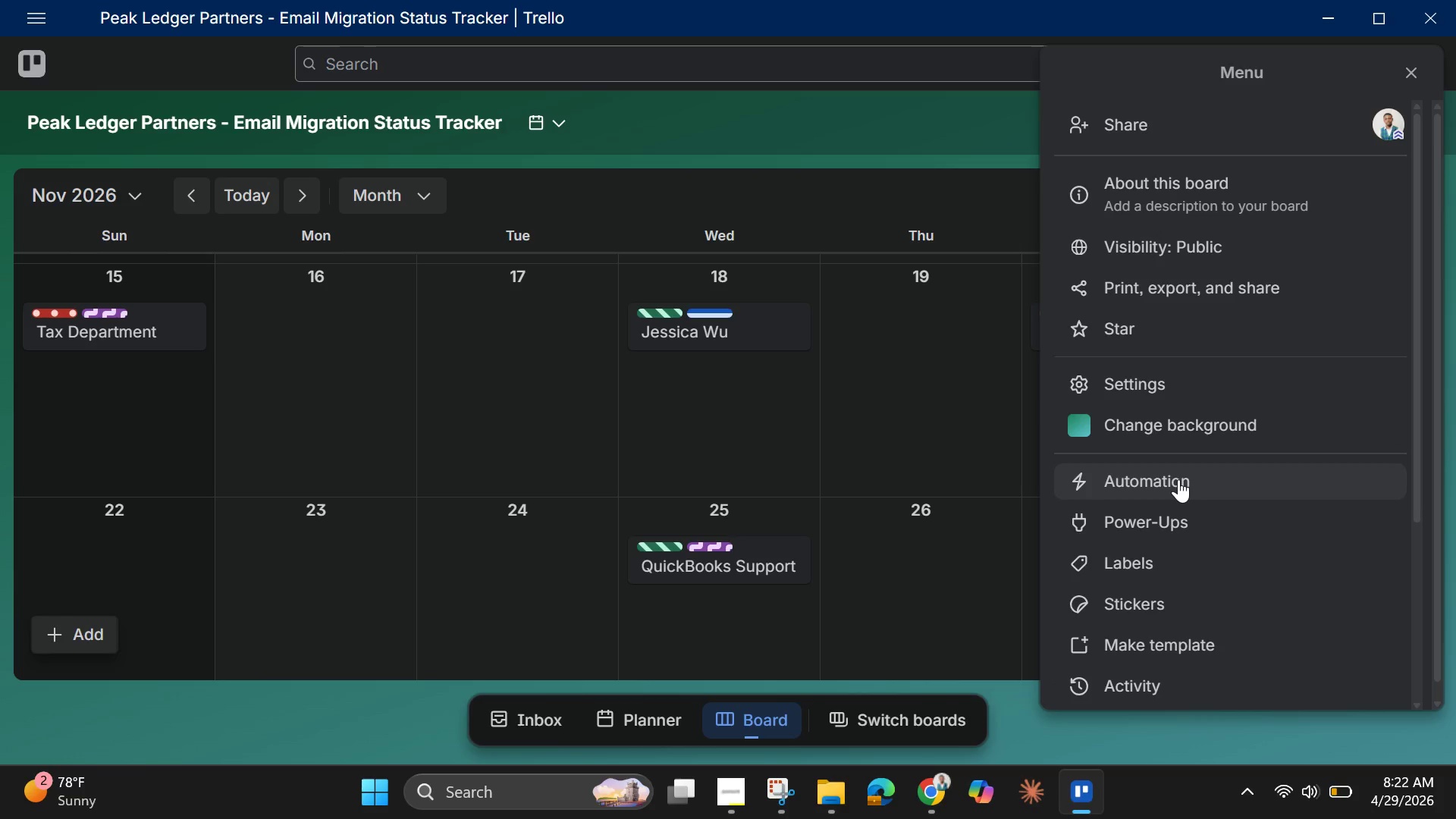 
left_click([1175, 479])
 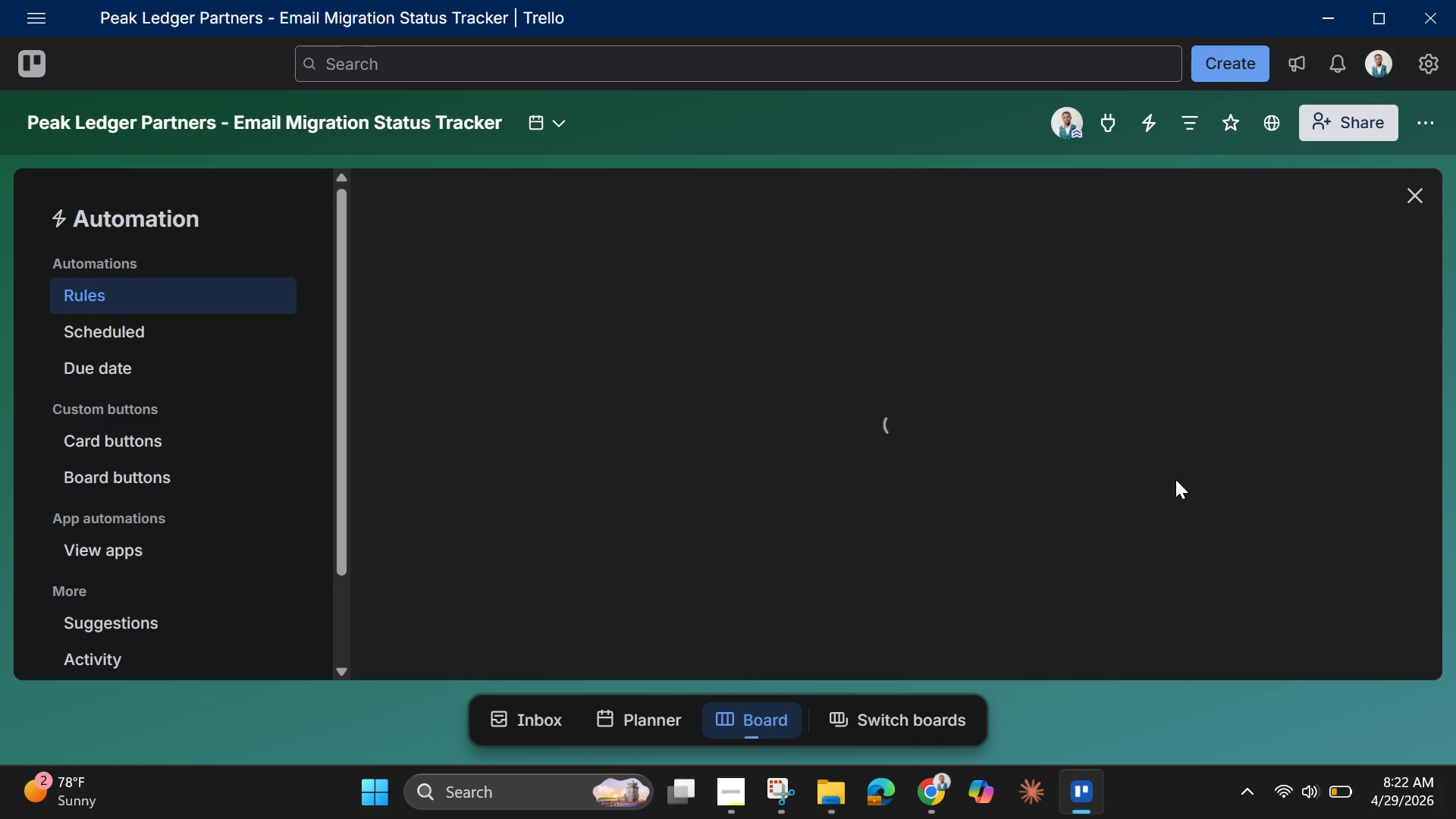 
wait(7.12)
 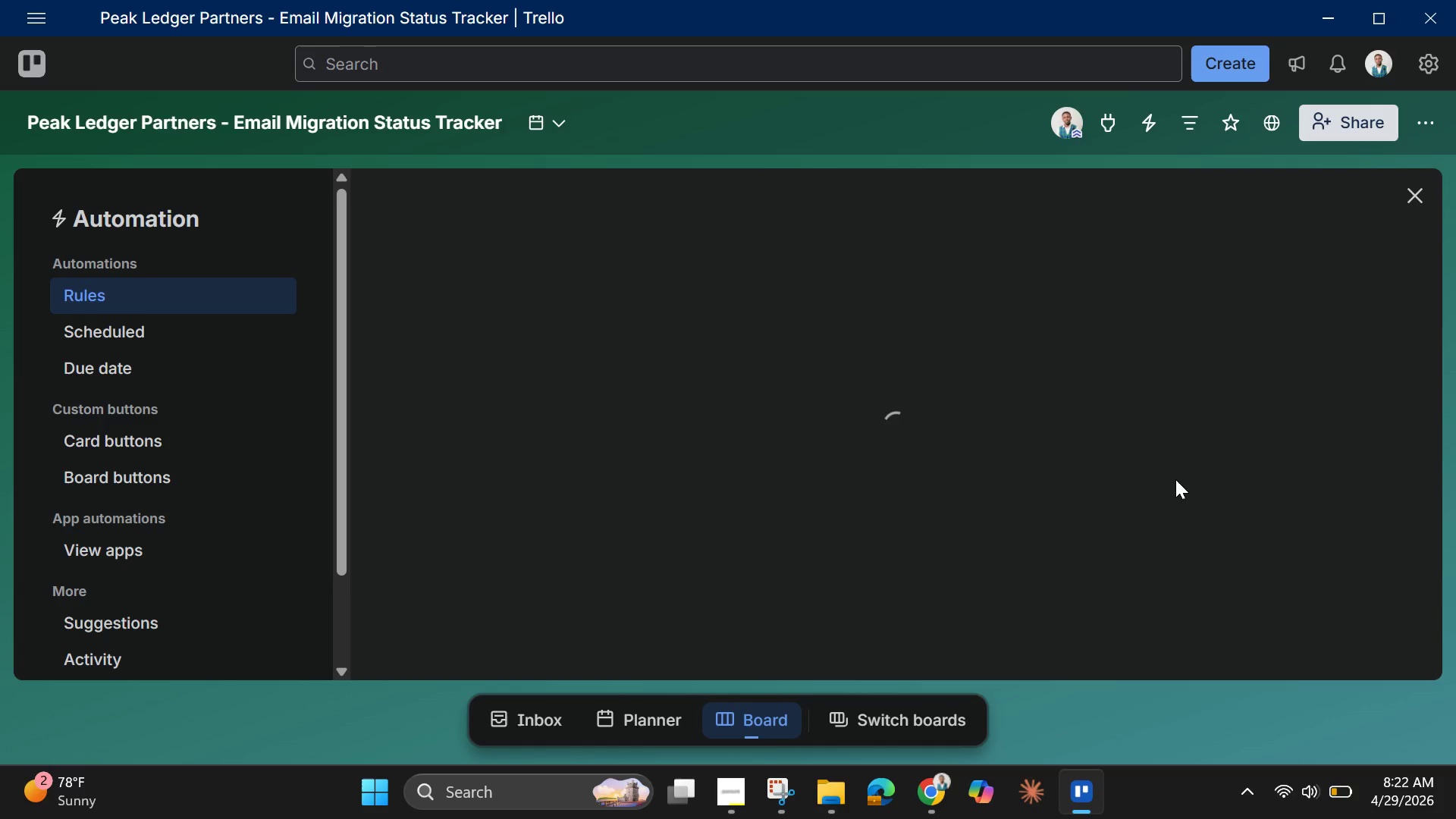 
mouse_move([674, 500])
 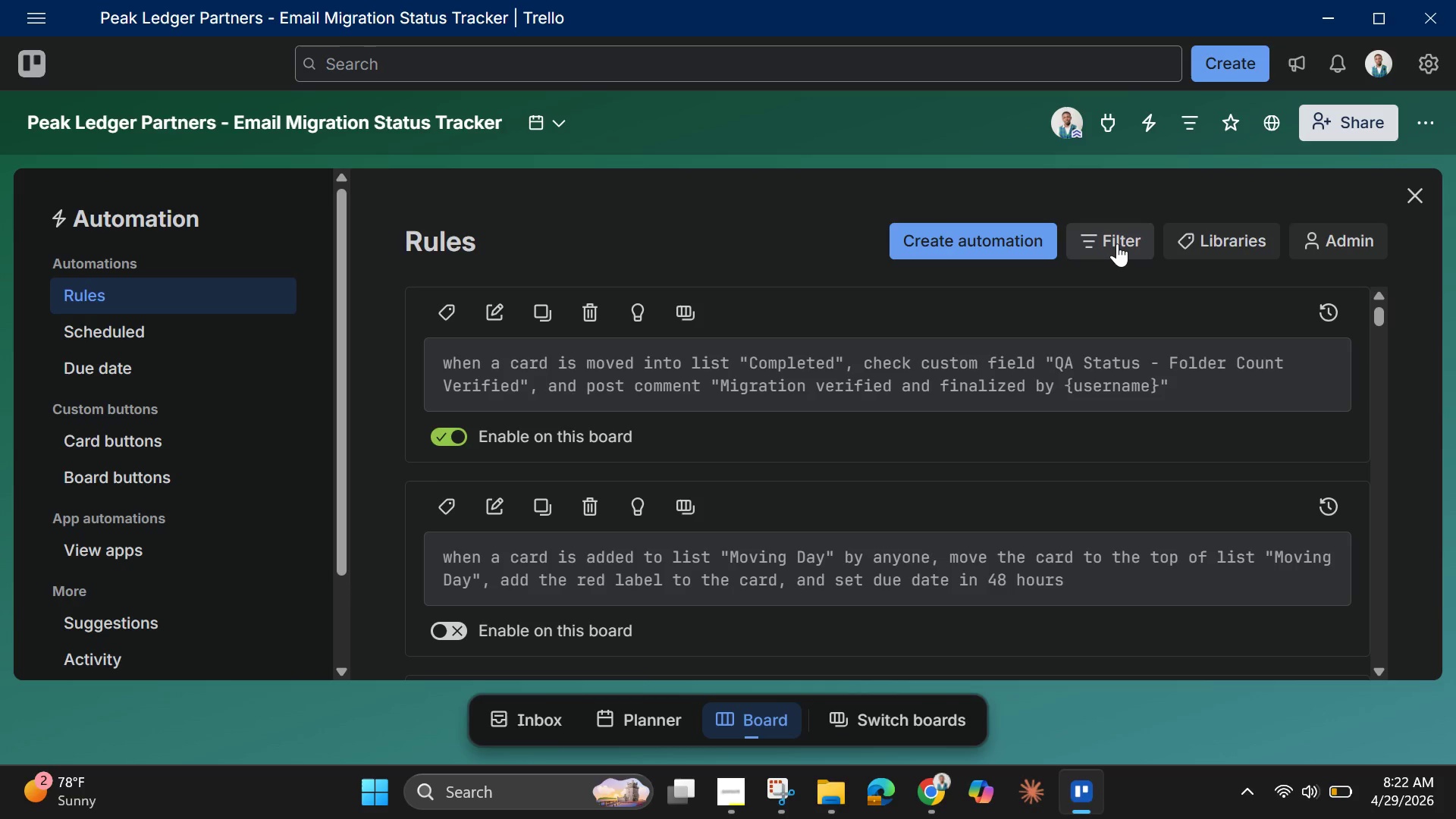 
left_click([1117, 243])
 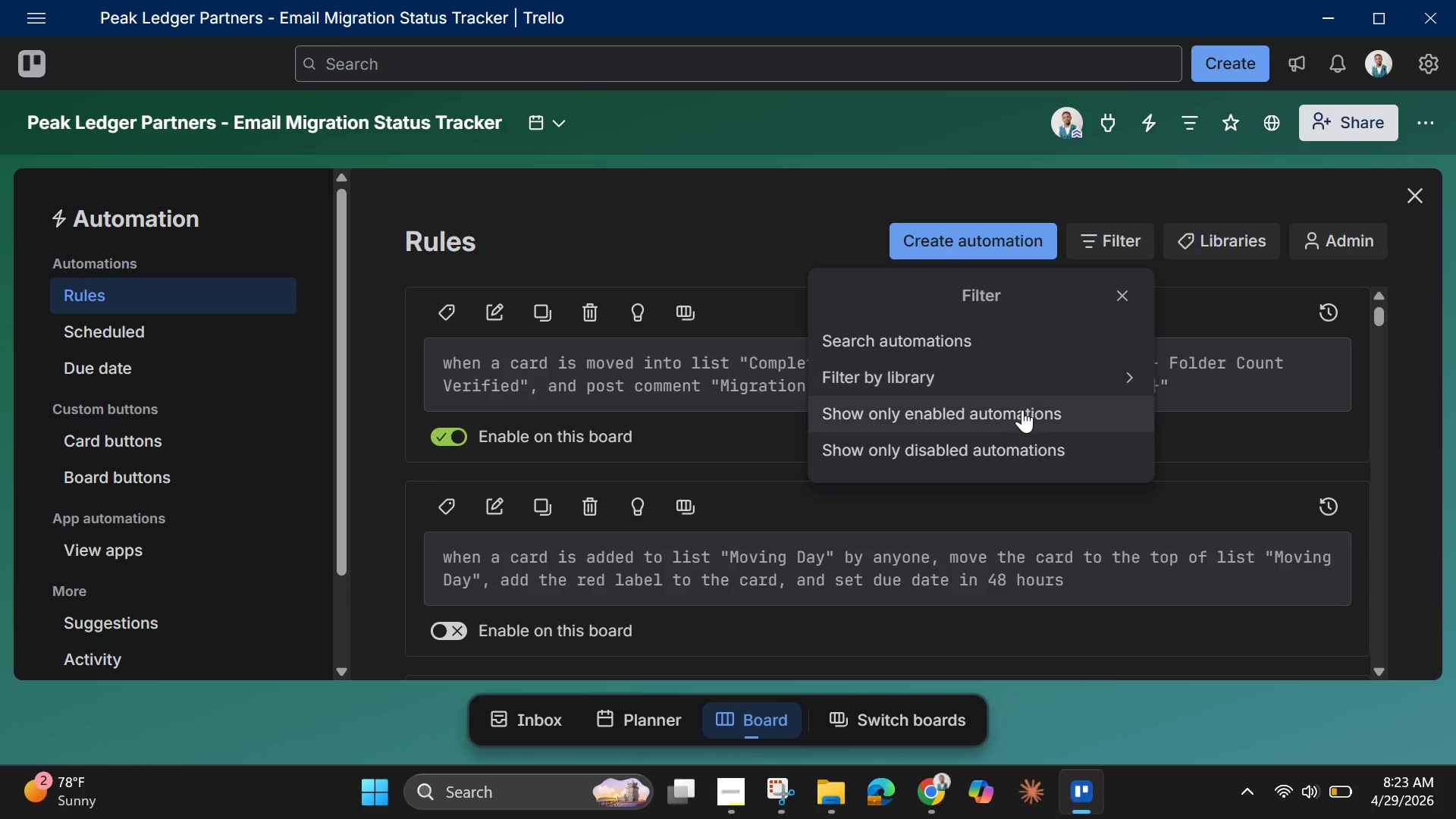 
wait(6.38)
 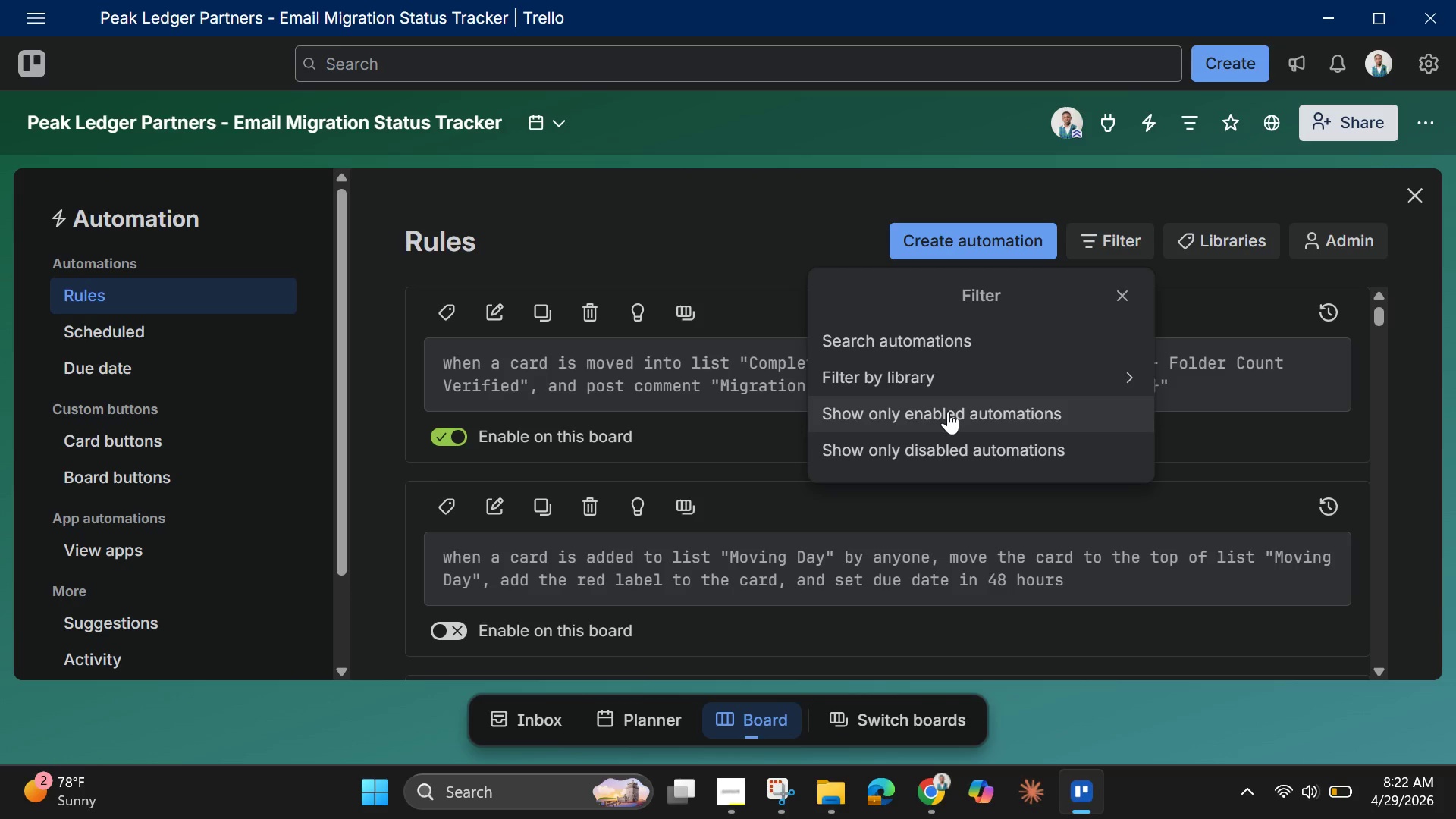 
left_click([1426, 189])
 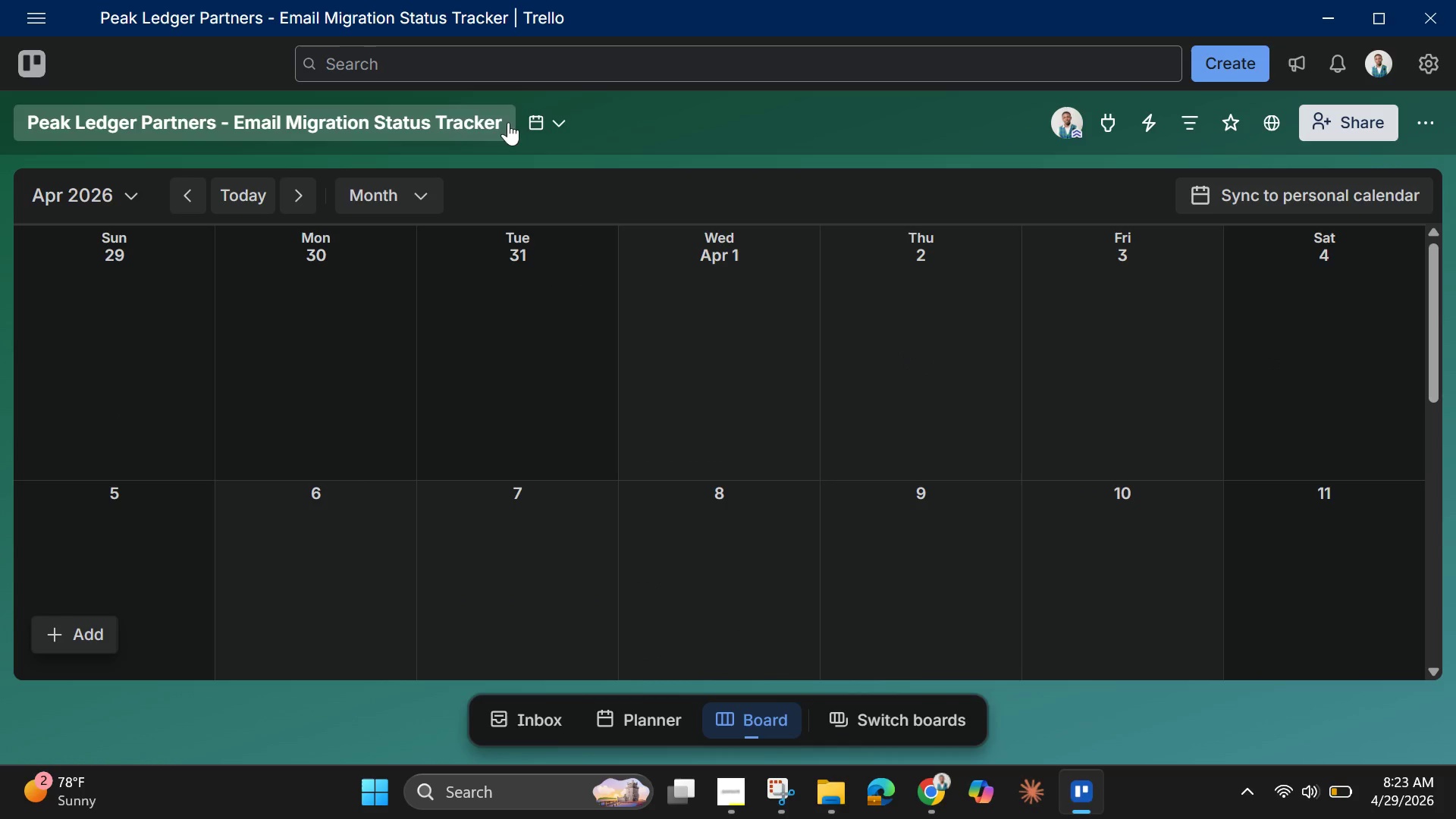 
left_click([560, 121])
 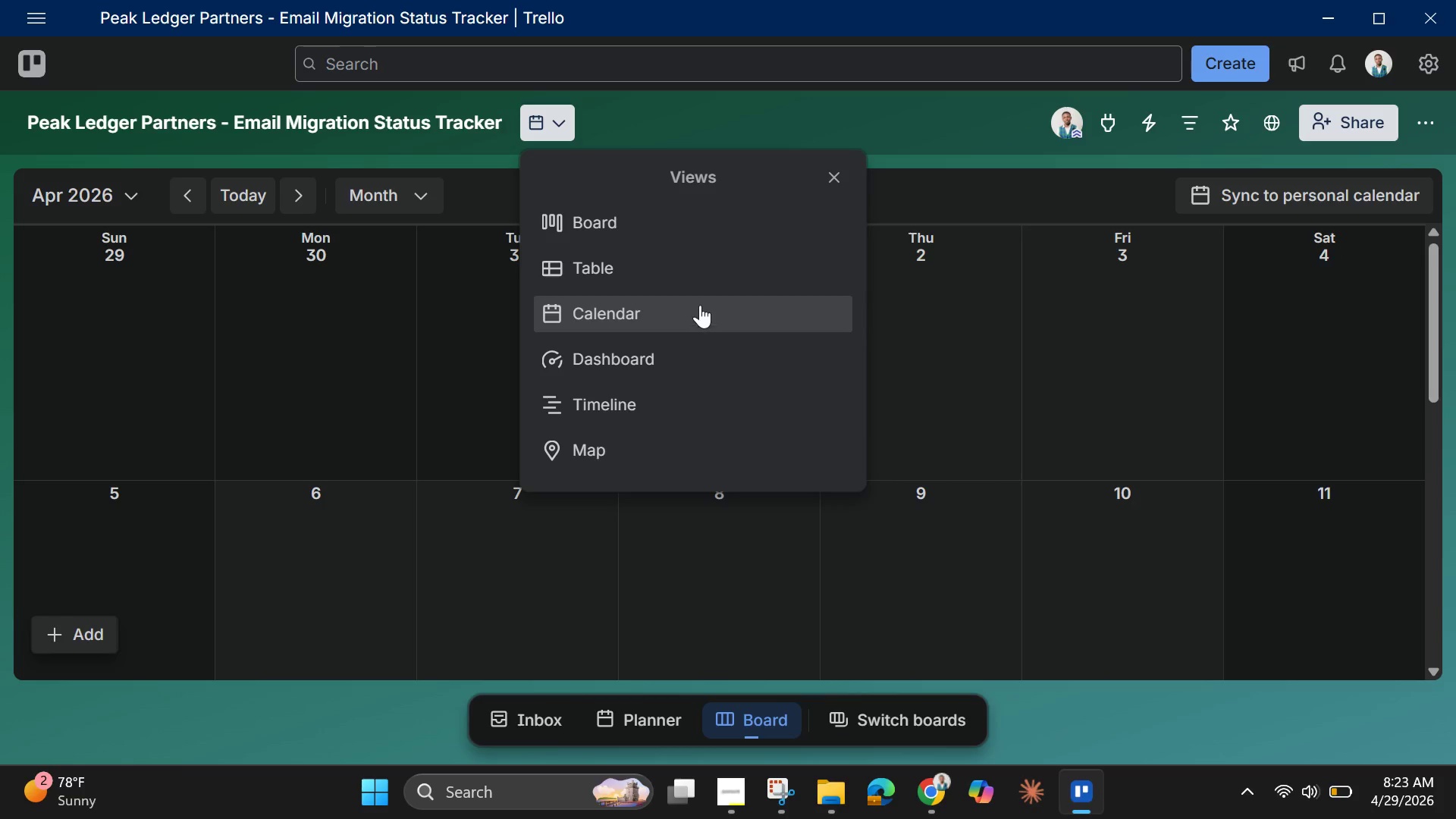 
left_click([699, 235])
 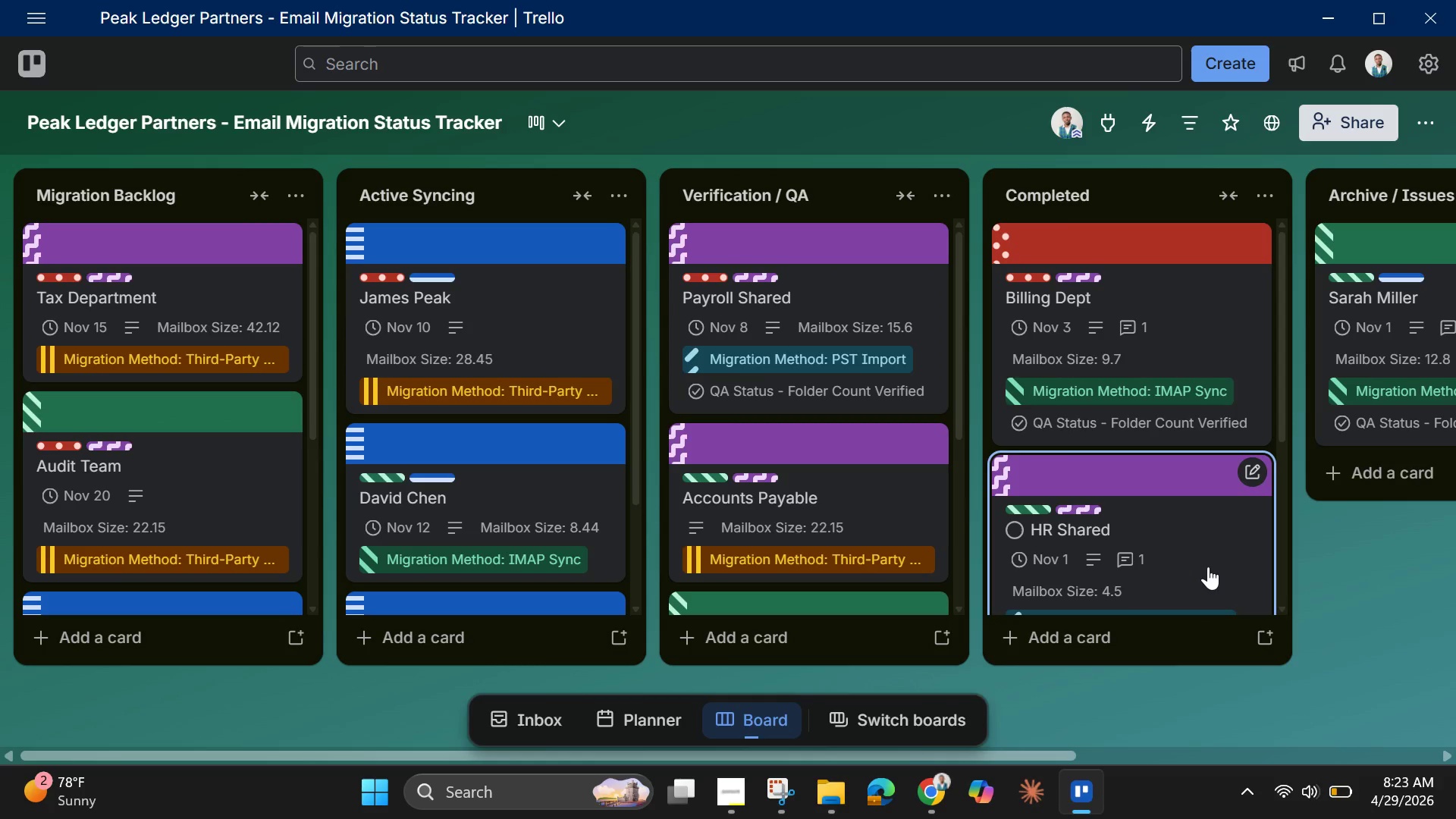 
left_click([1208, 566])
 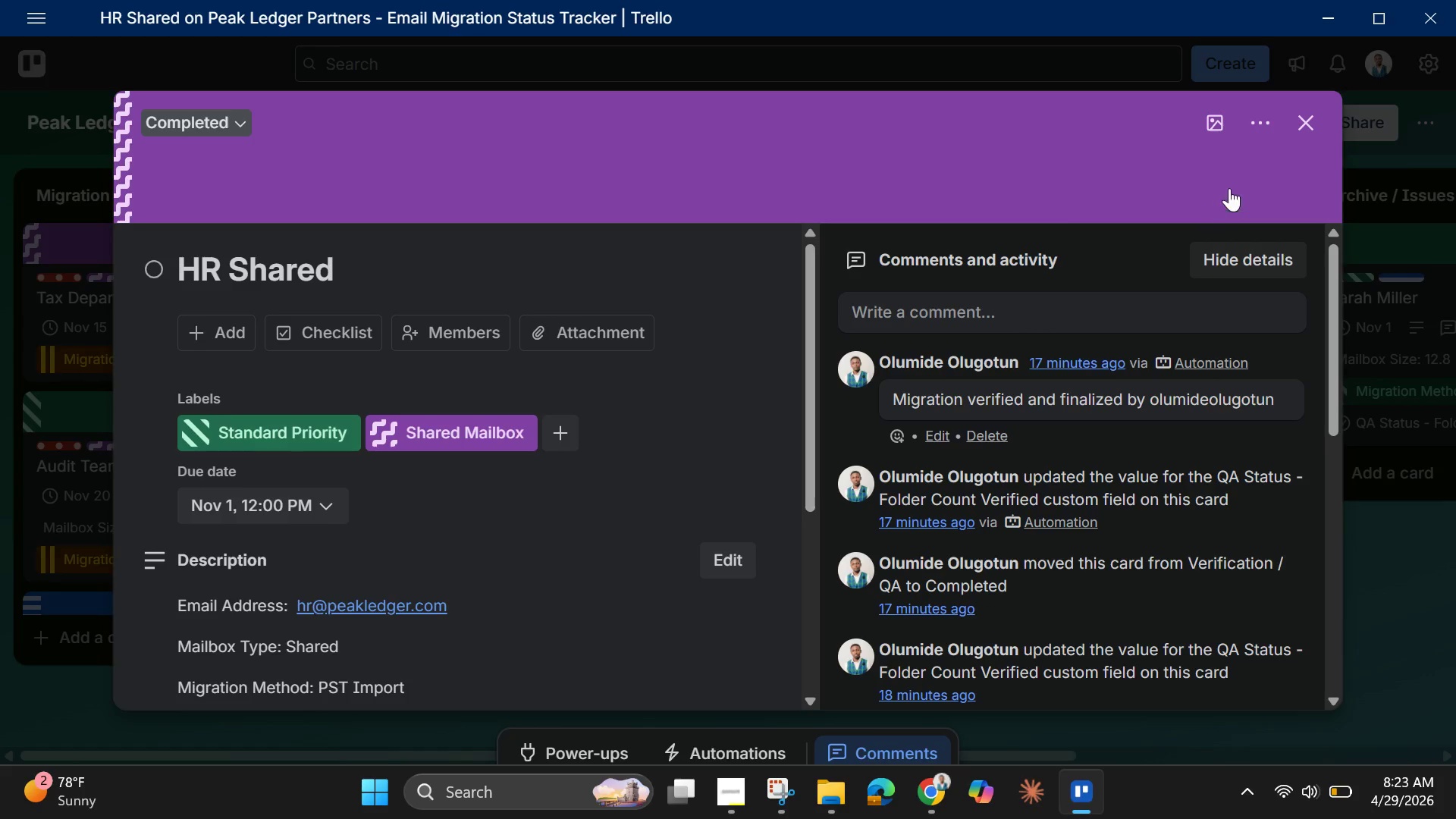 
wait(7.36)
 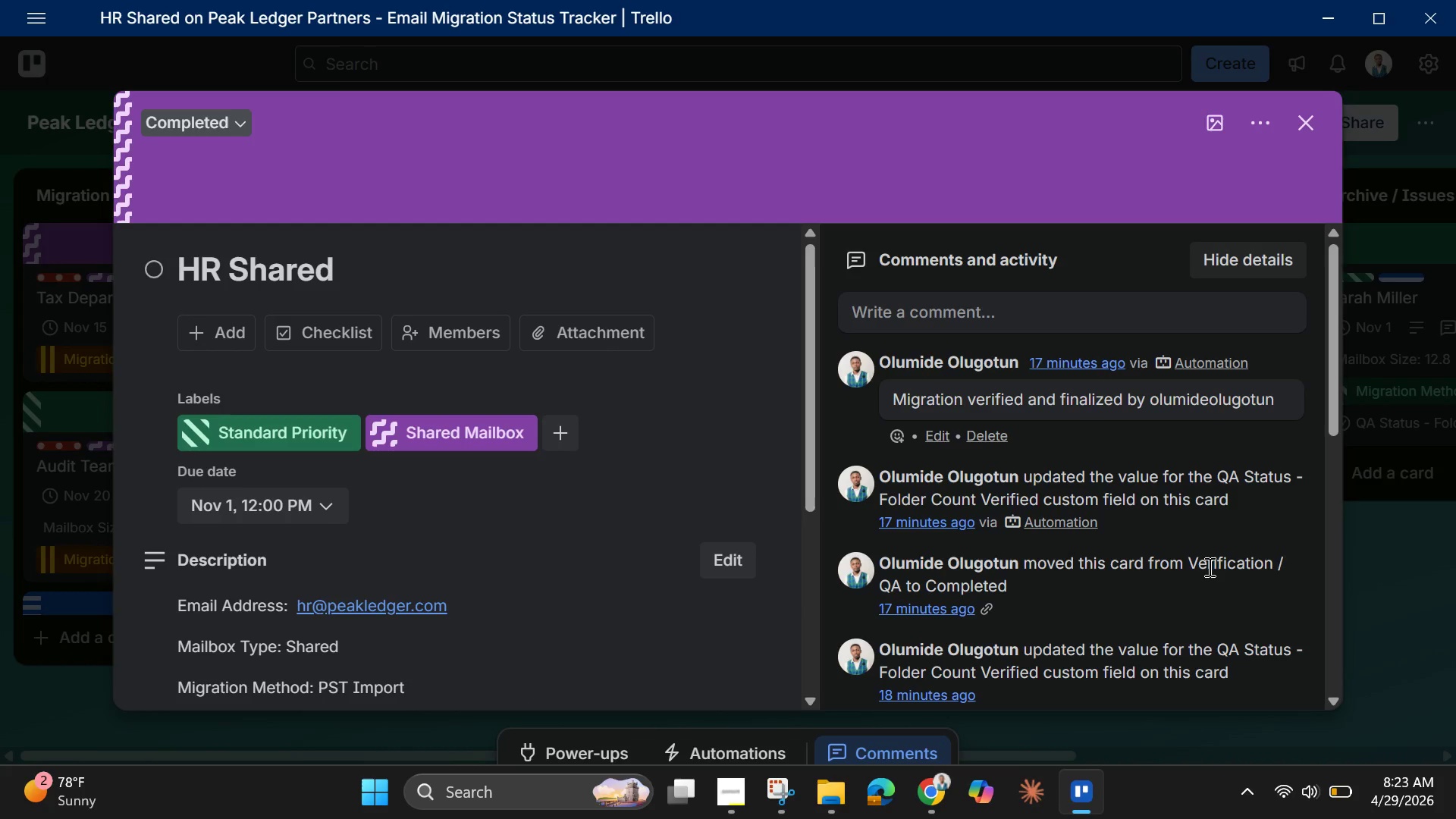 
left_click([1303, 131])
 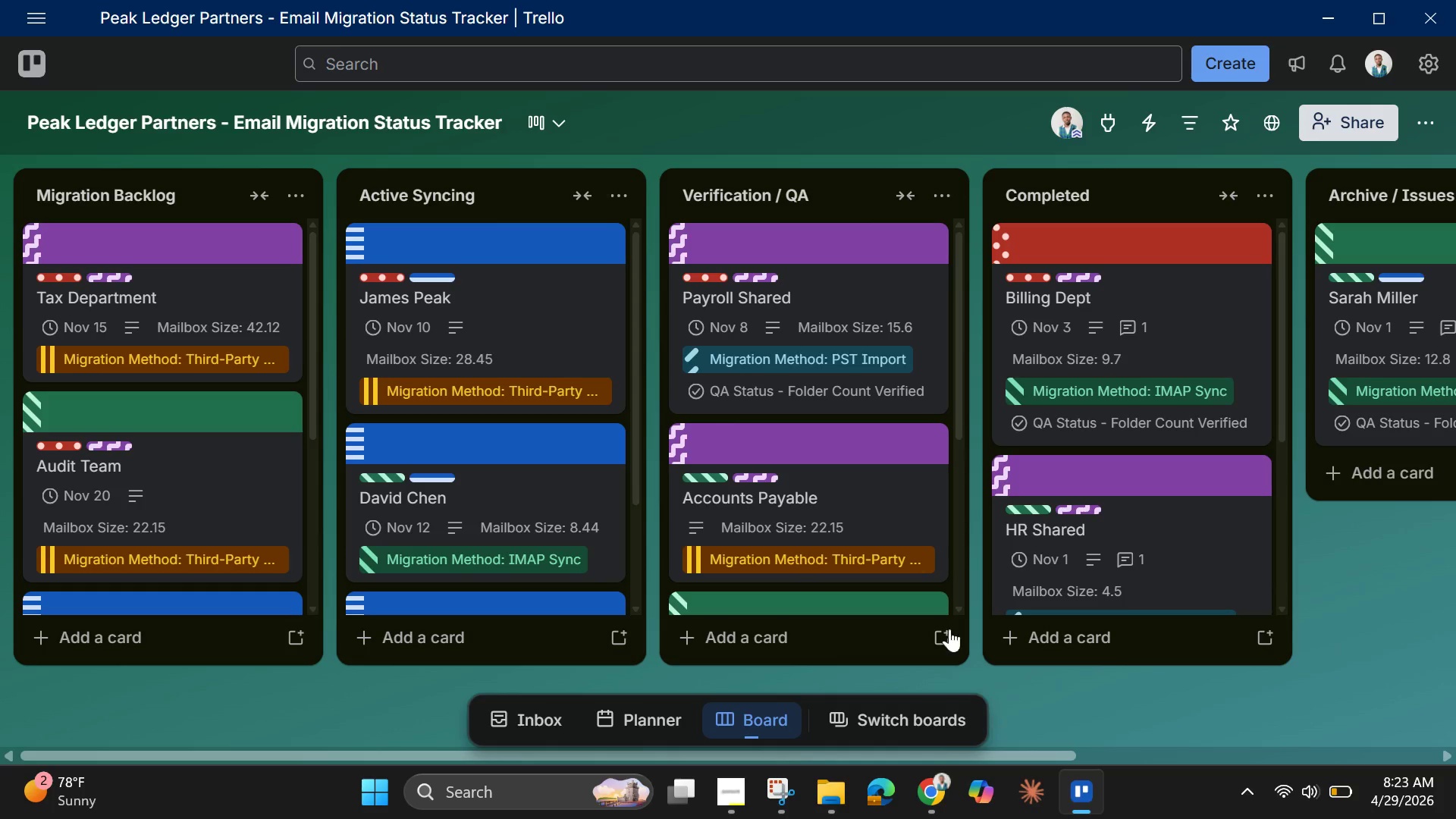 
wait(7.62)
 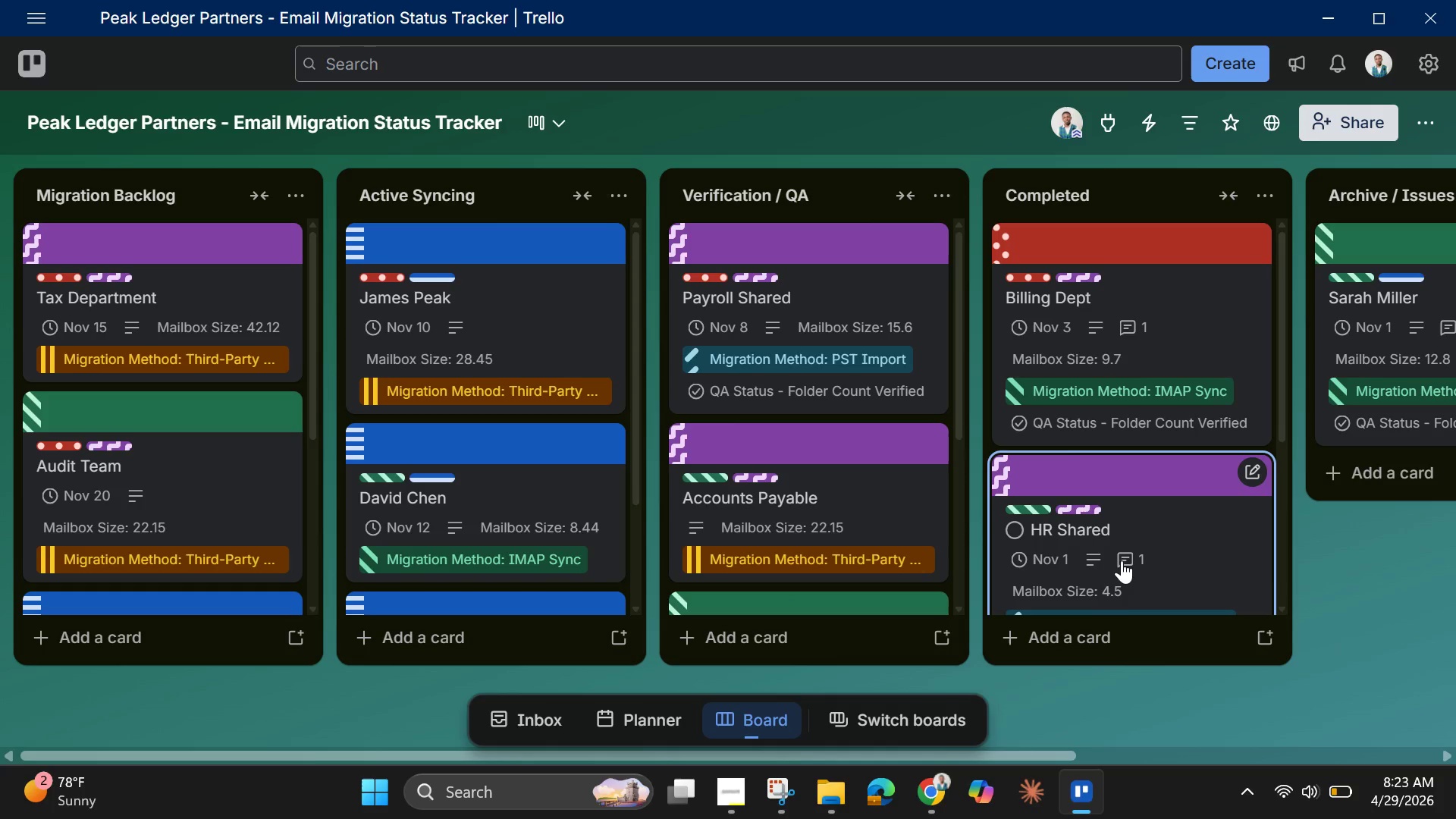 
left_click_drag(start_coordinate=[955, 412], to_coordinate=[954, 356])
 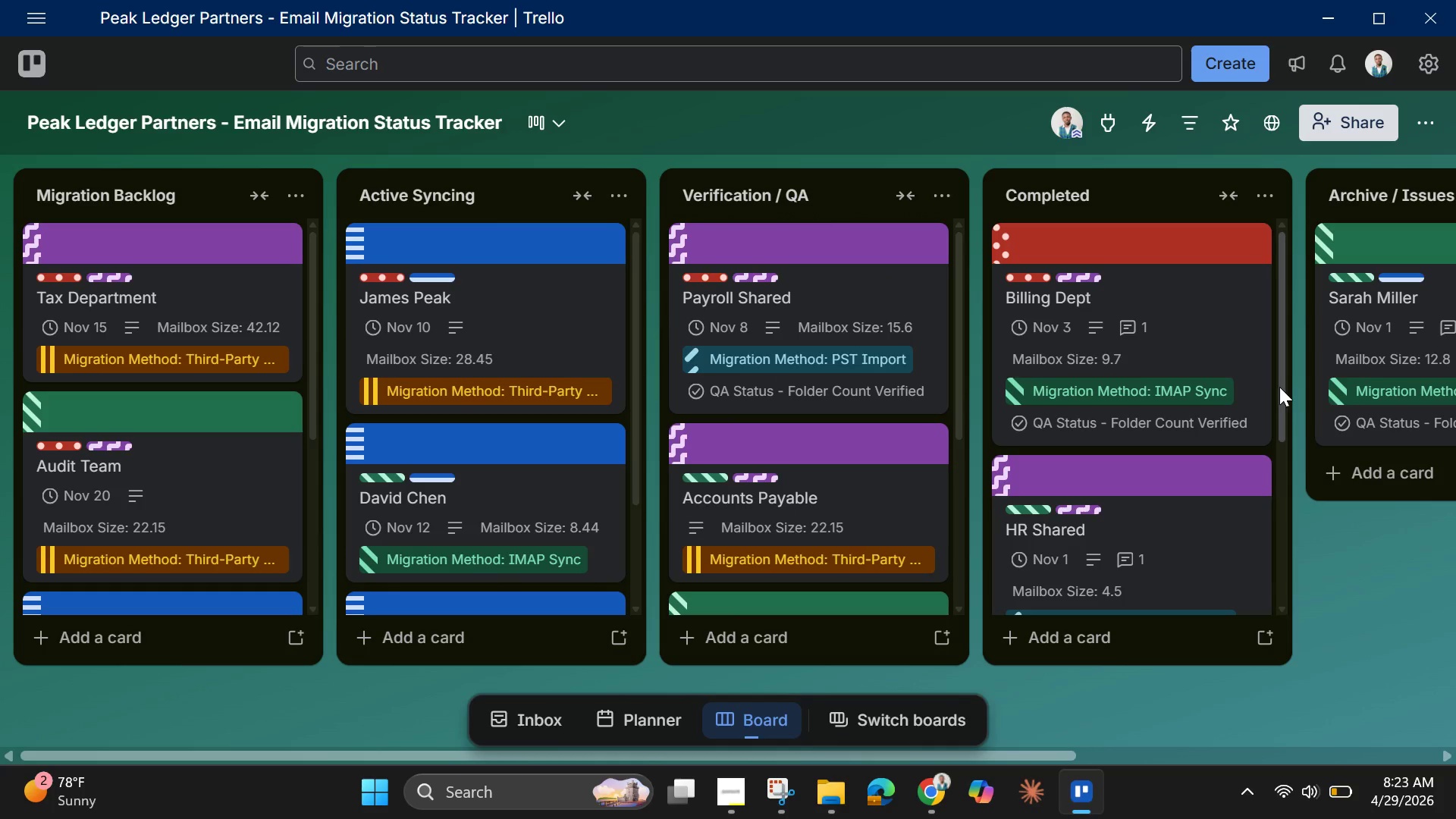 
left_click_drag(start_coordinate=[1282, 387], to_coordinate=[1286, 345])
 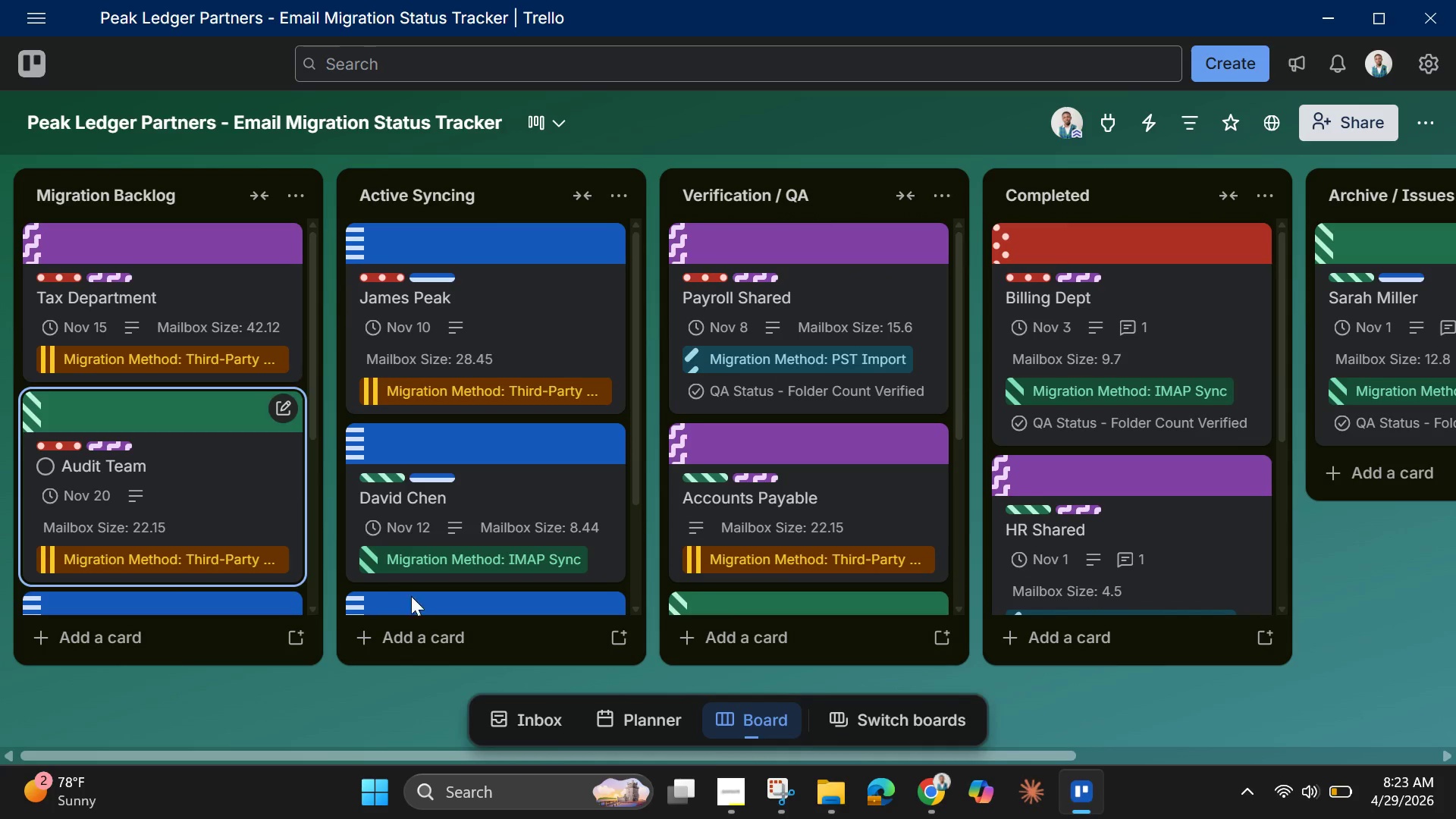 
wait(8.12)
 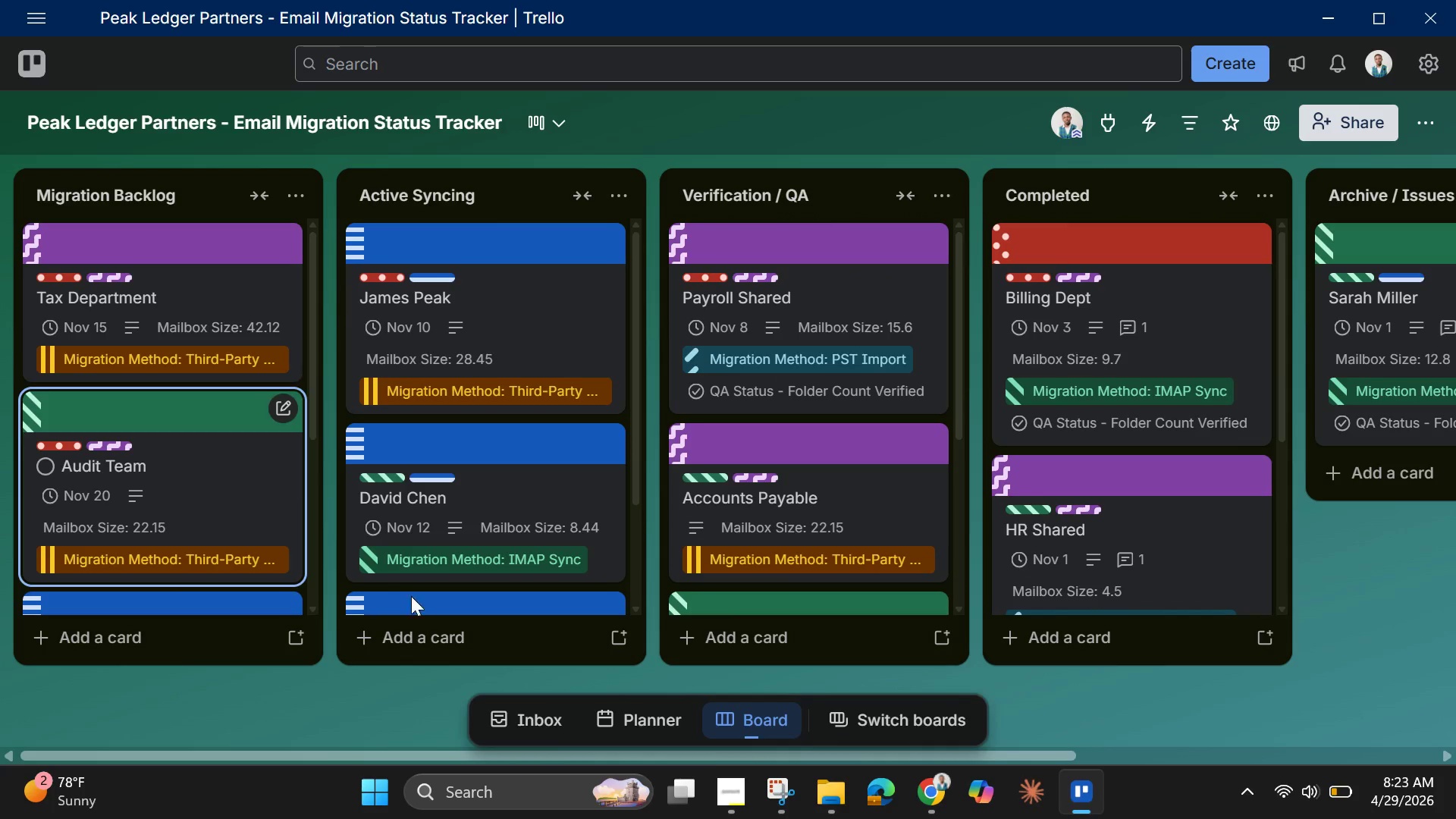 
left_click([1423, 114])
 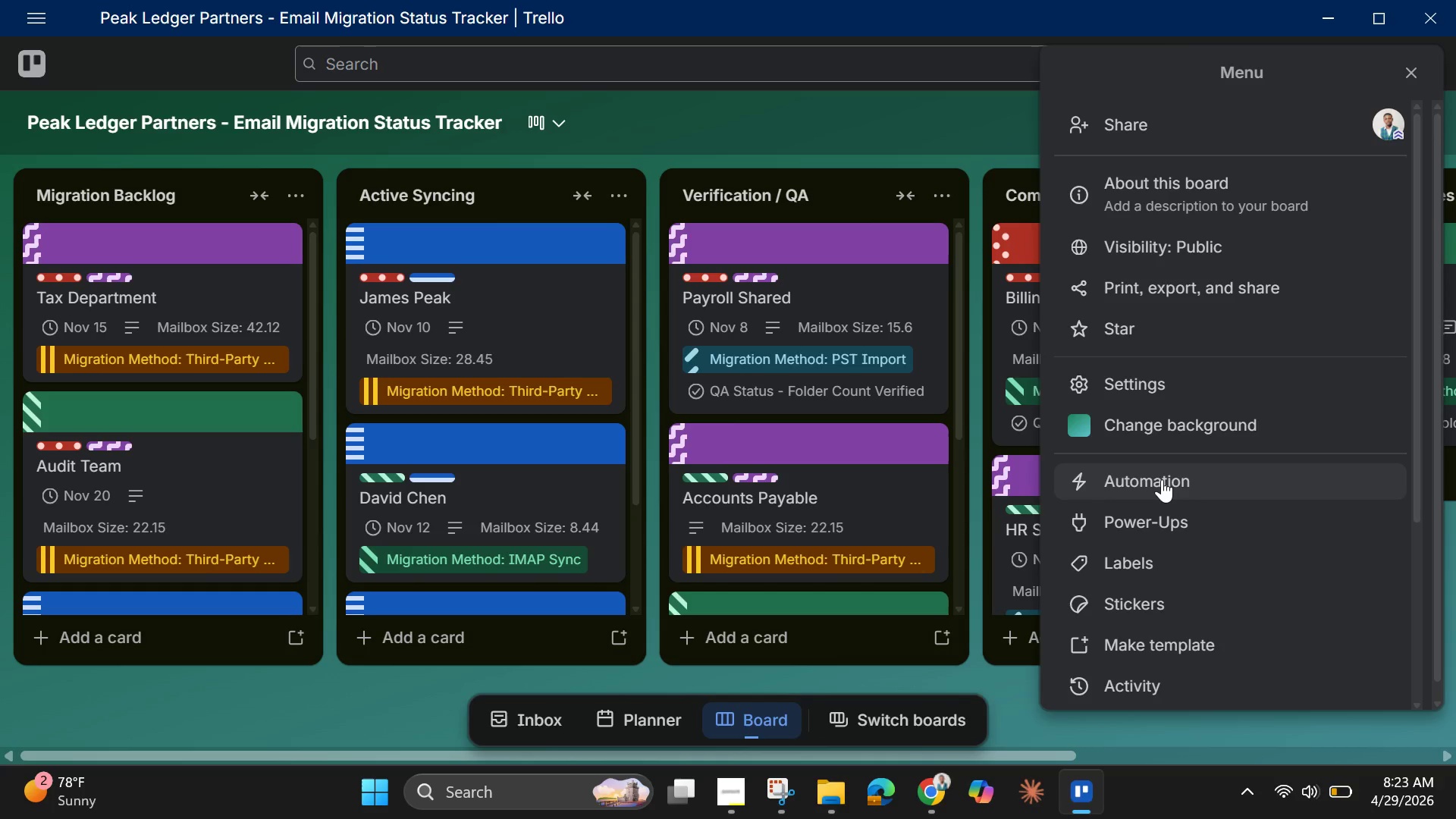 
left_click([1162, 479])
 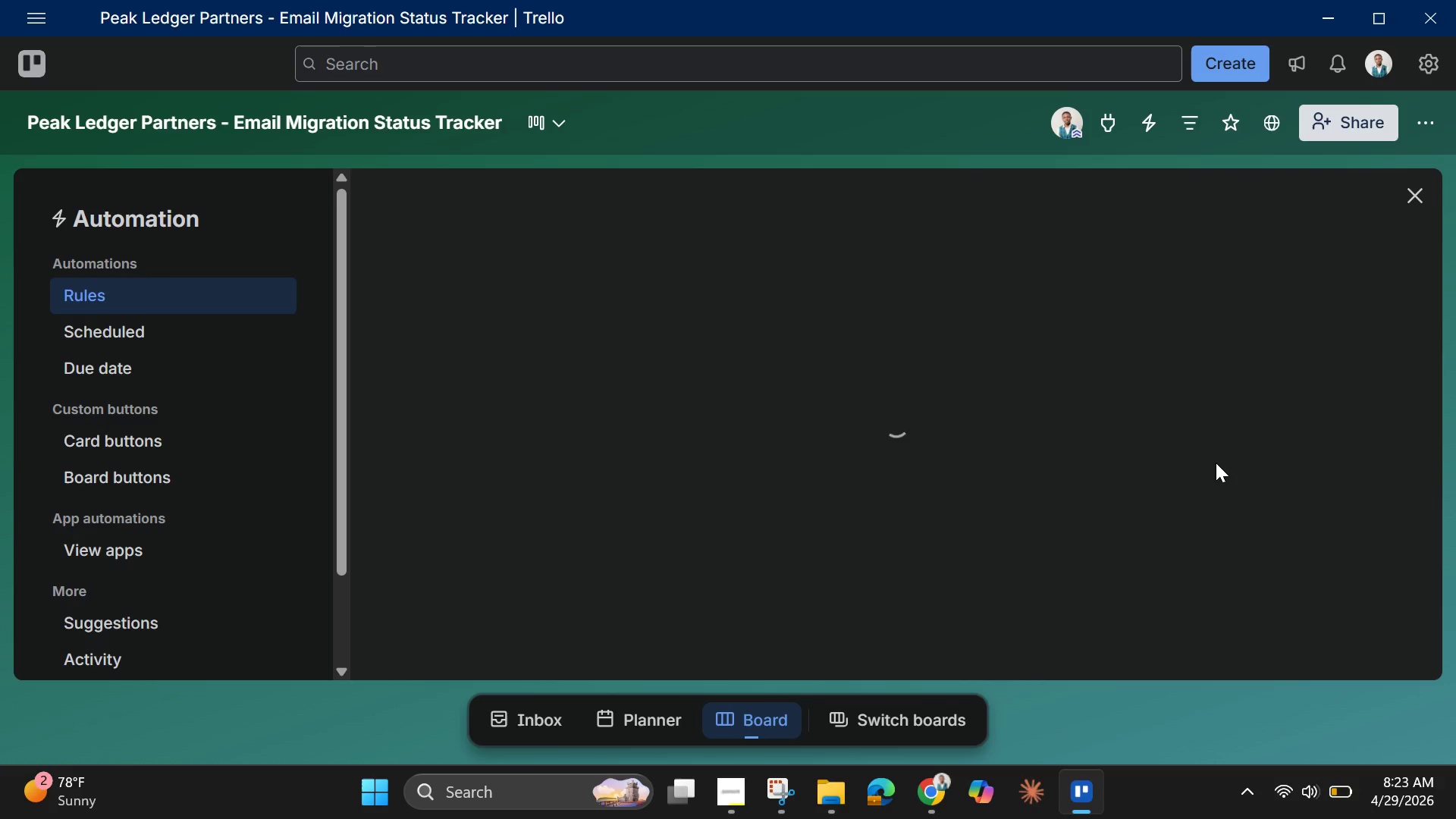 
wait(8.2)
 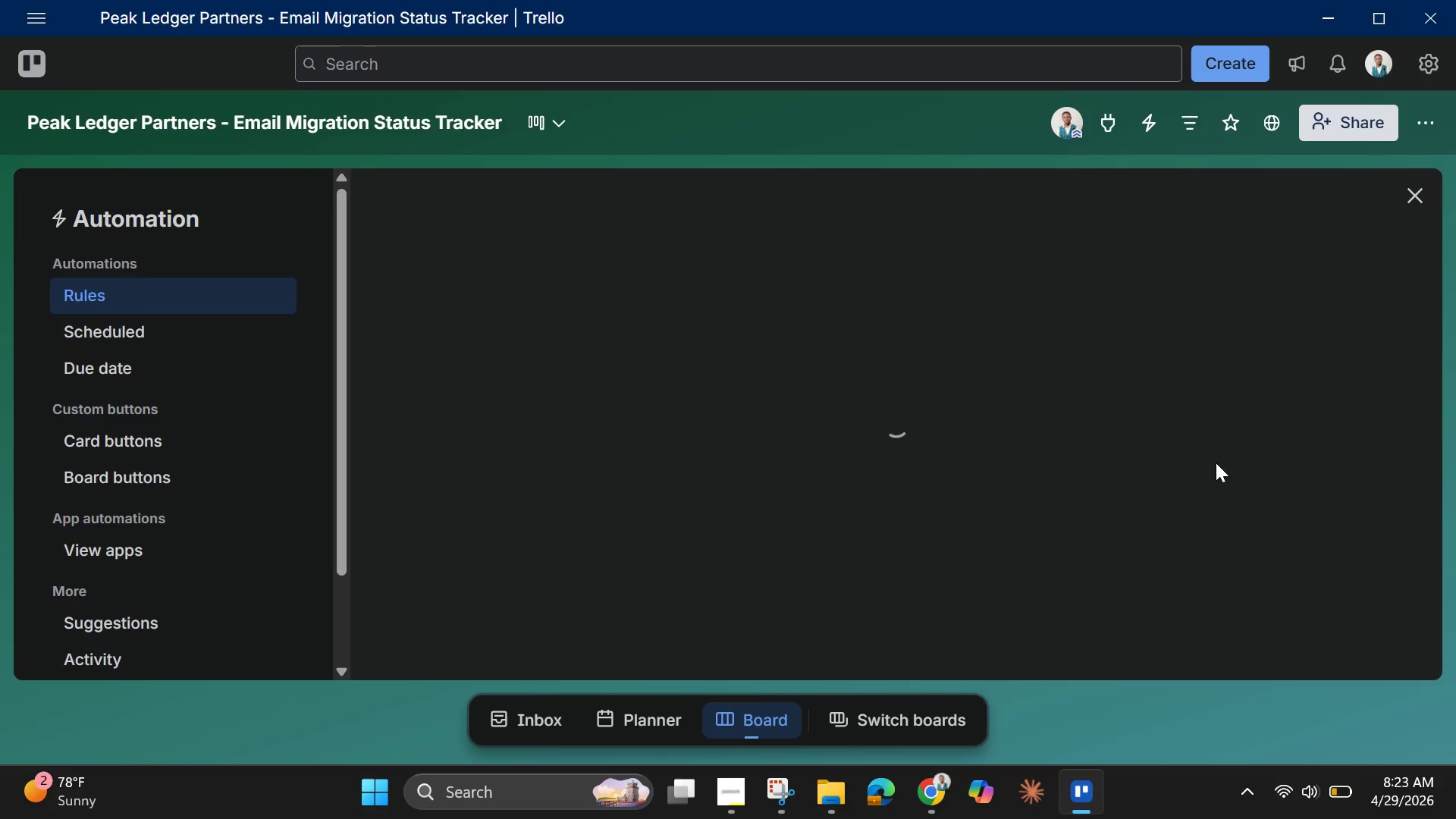 
left_click([1114, 247])
 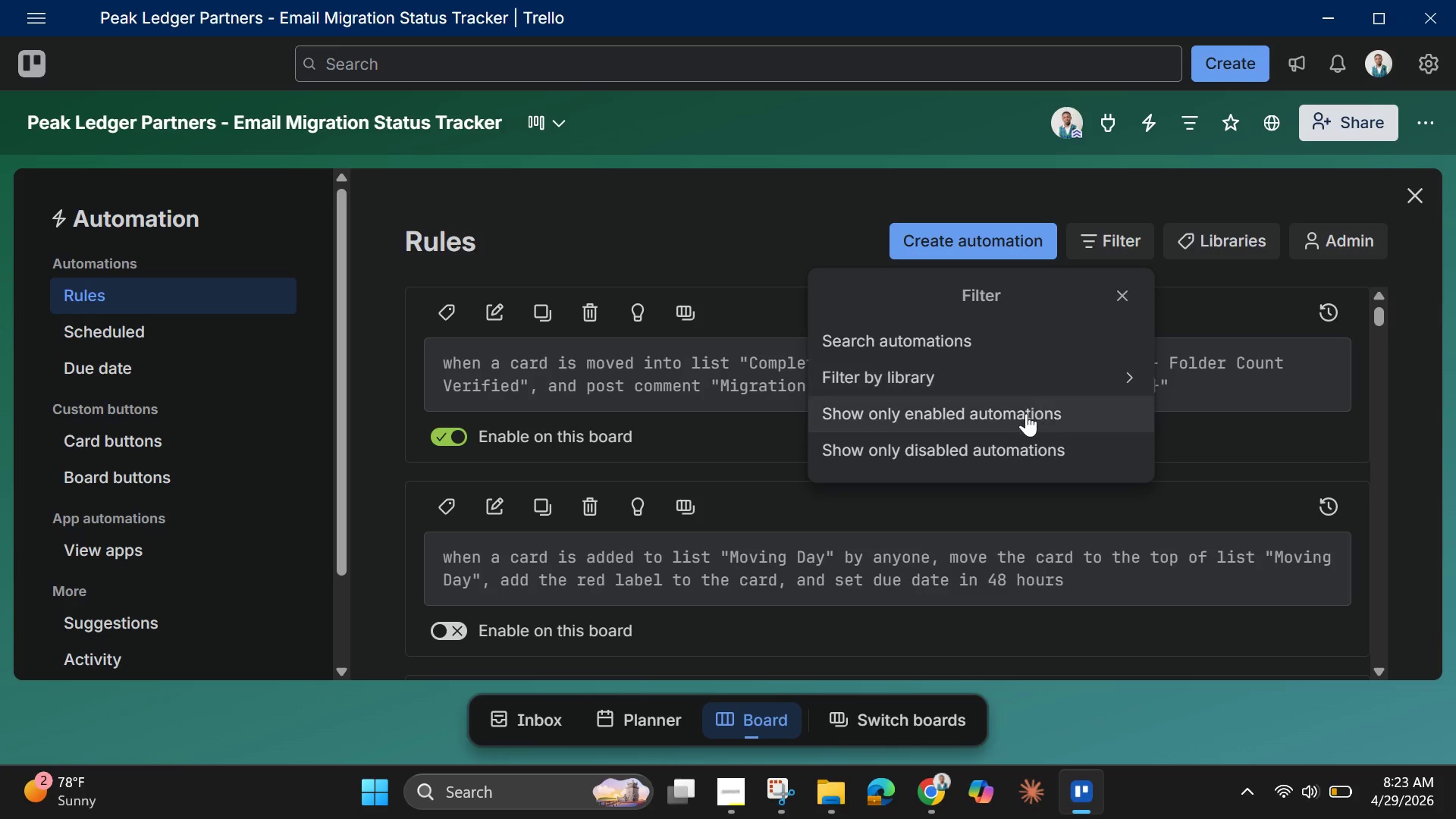 
left_click([1026, 413])
 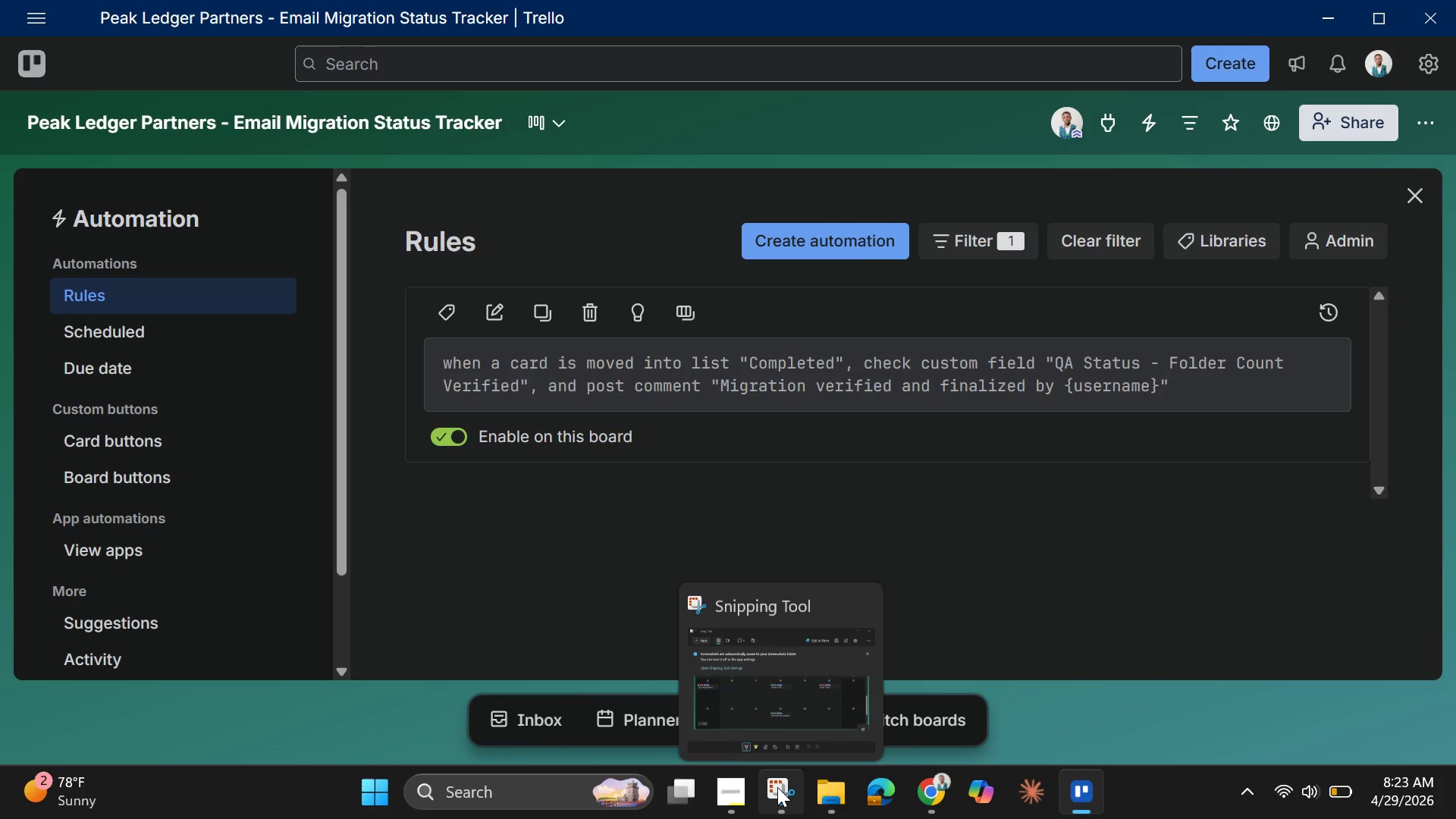 
left_click([777, 787])
 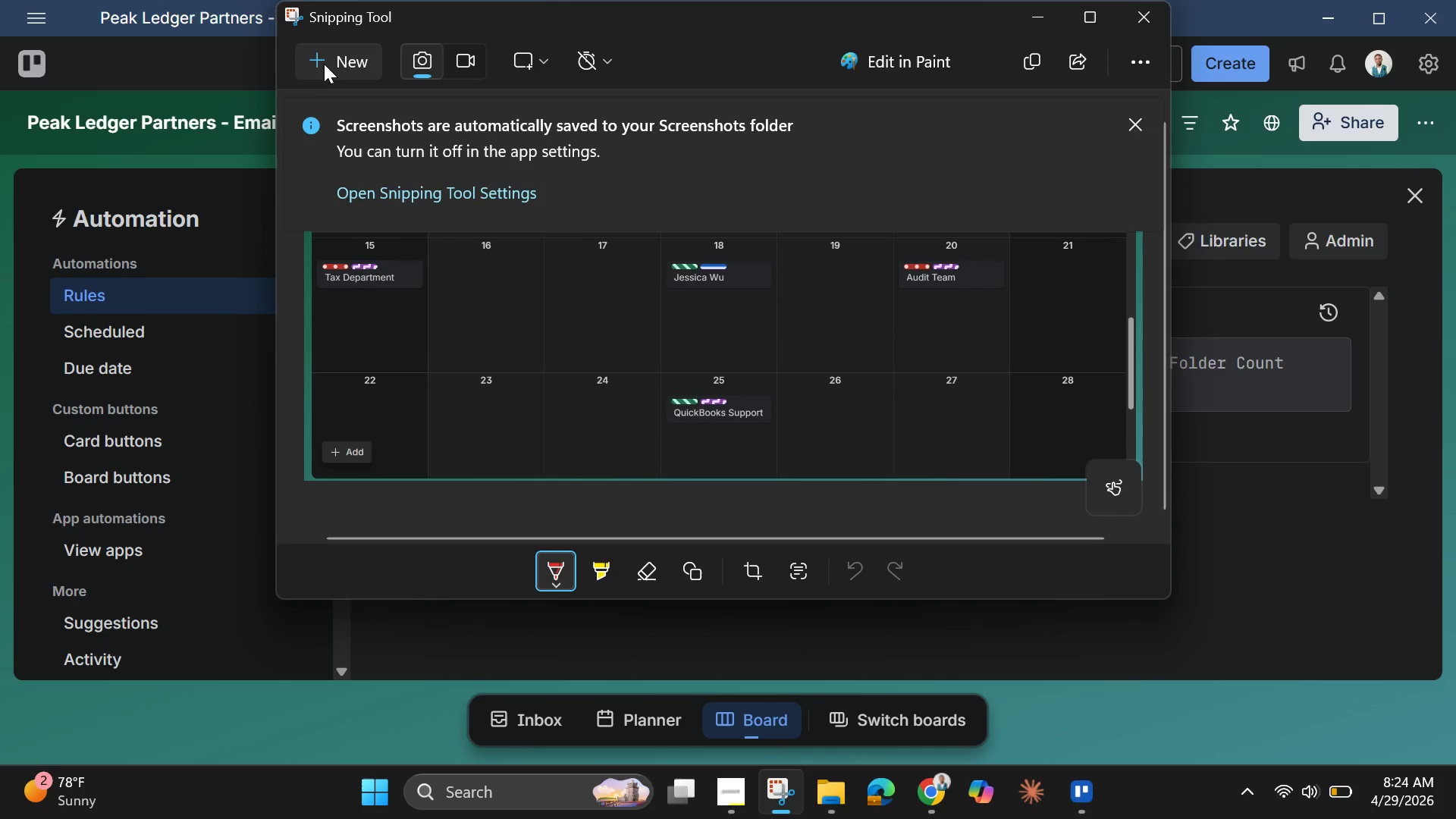 
left_click([325, 56])
 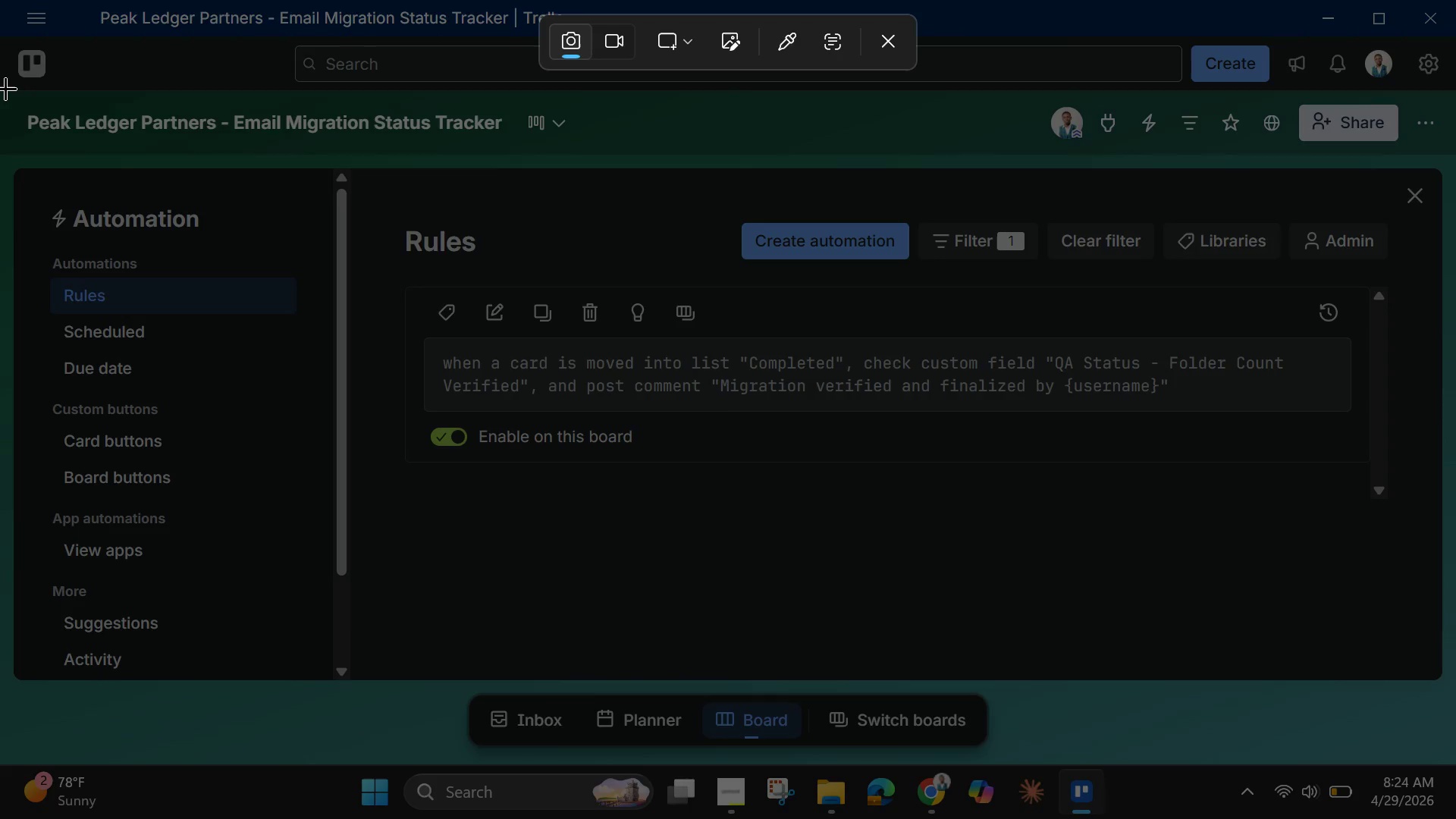 
left_click_drag(start_coordinate=[5, 88], to_coordinate=[1455, 684])
 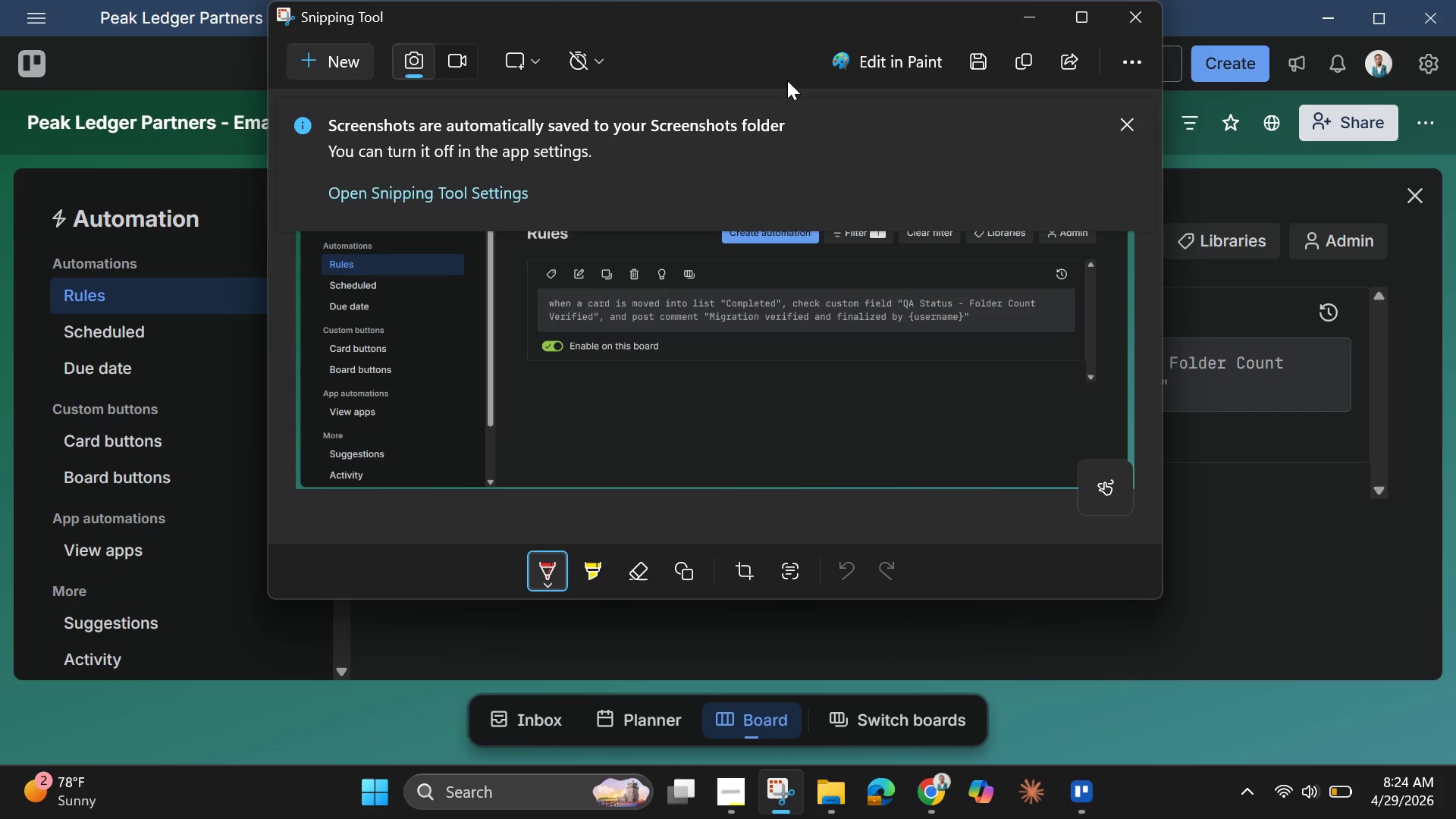 
left_click([1025, 17])
 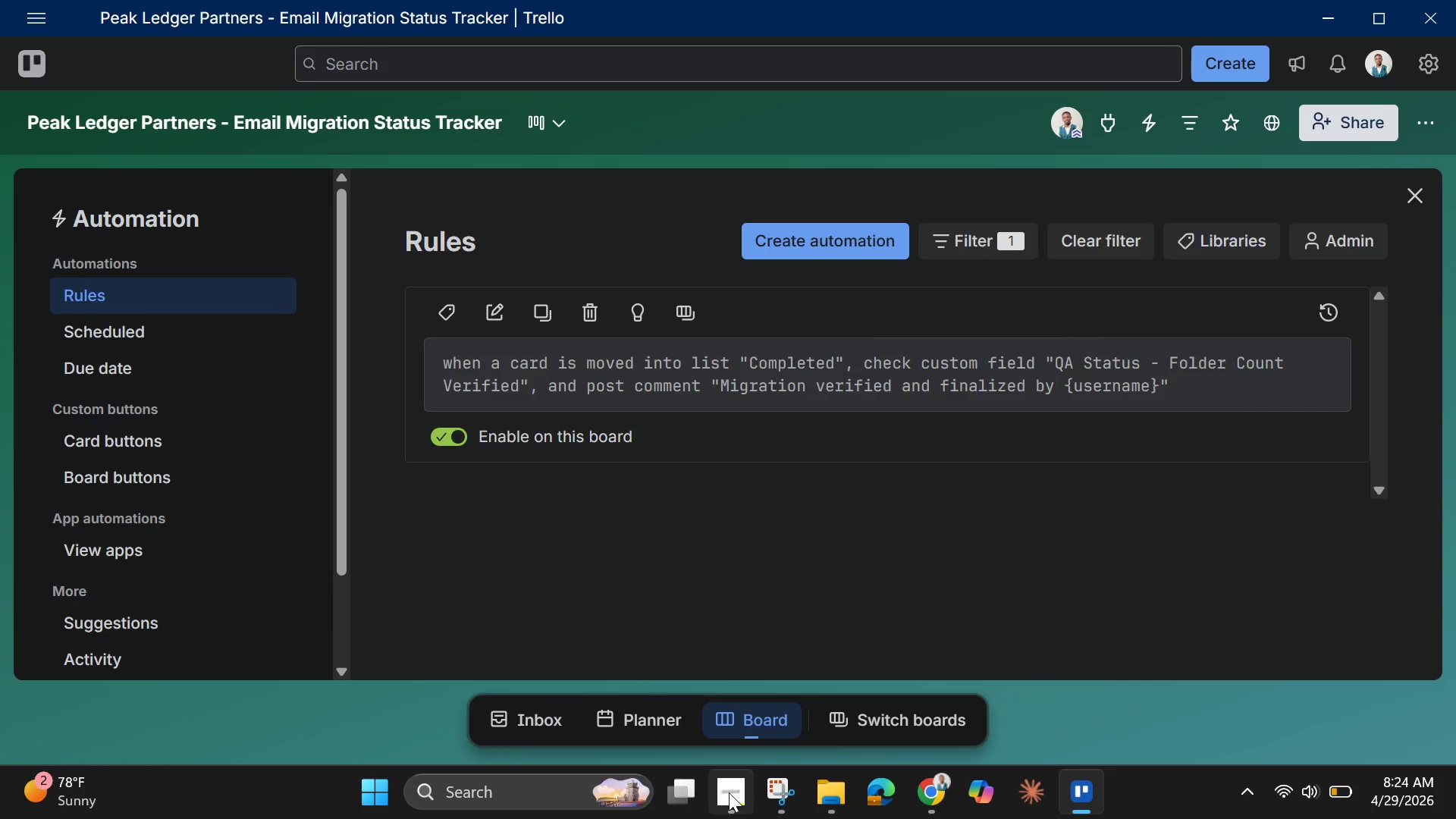 
left_click([726, 789])